 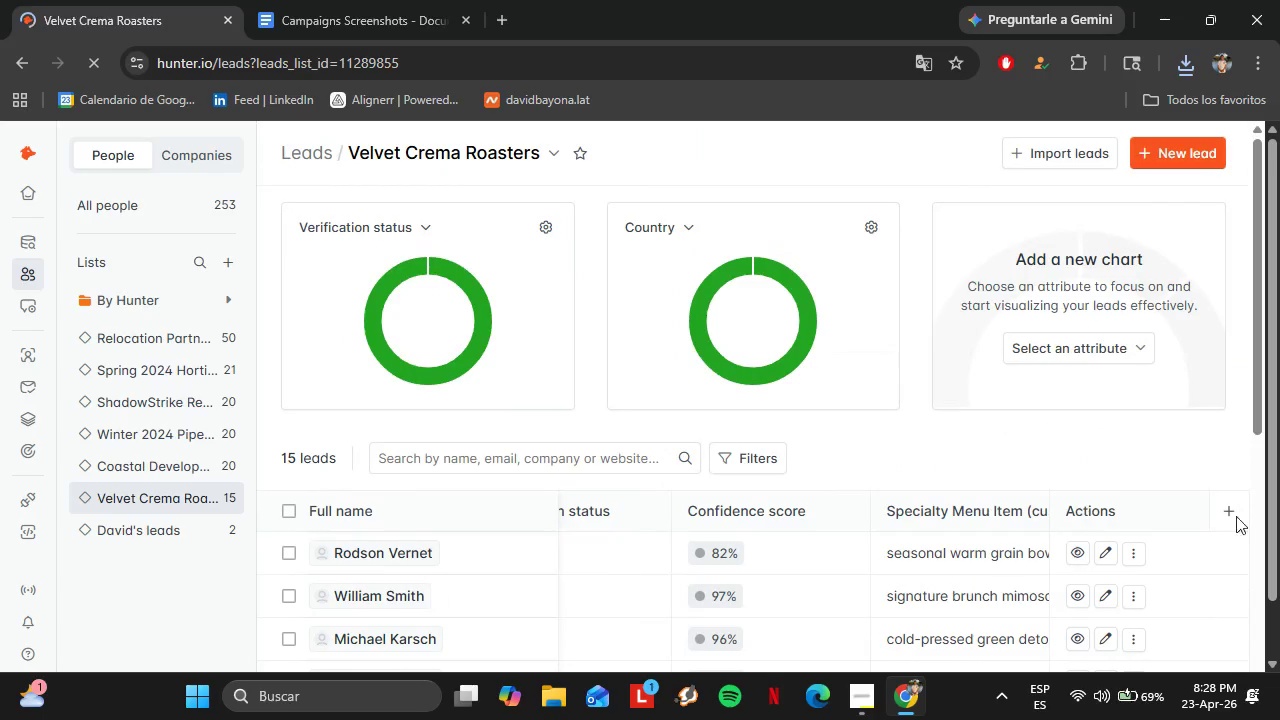 
left_click([1228, 502])
 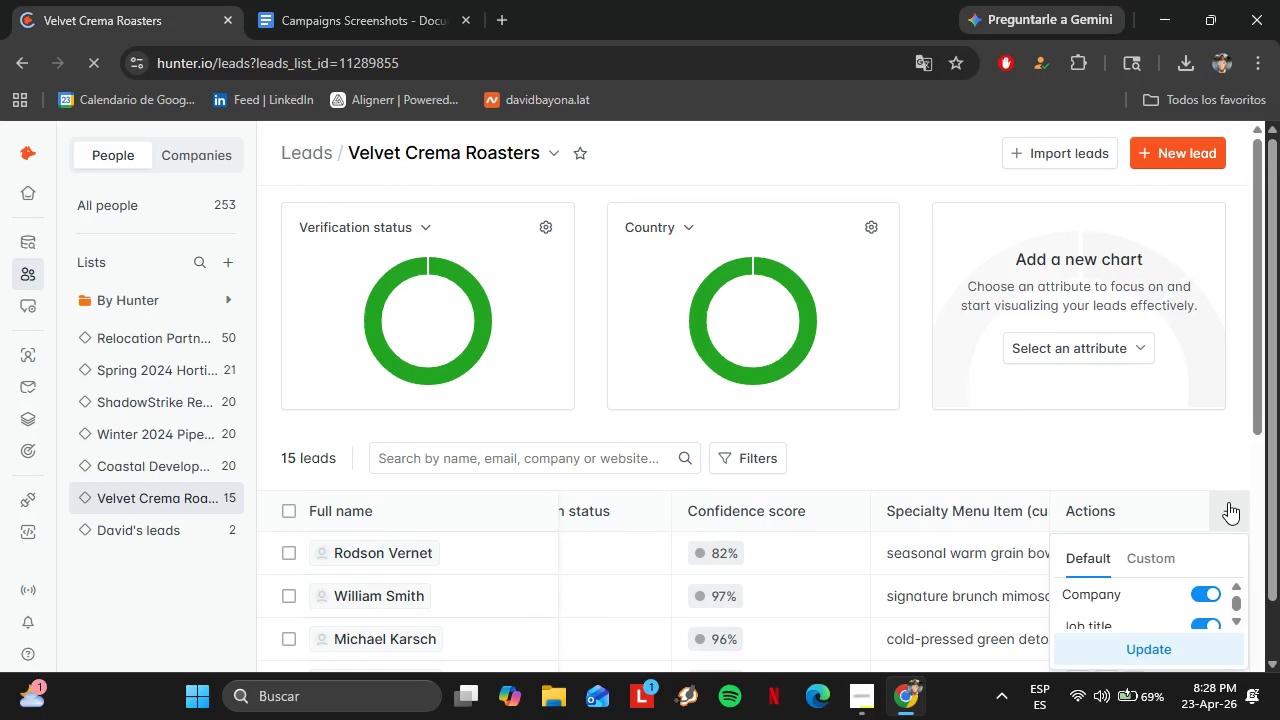 
scroll: coordinate [1226, 502], scroll_direction: down, amount: 2.0
 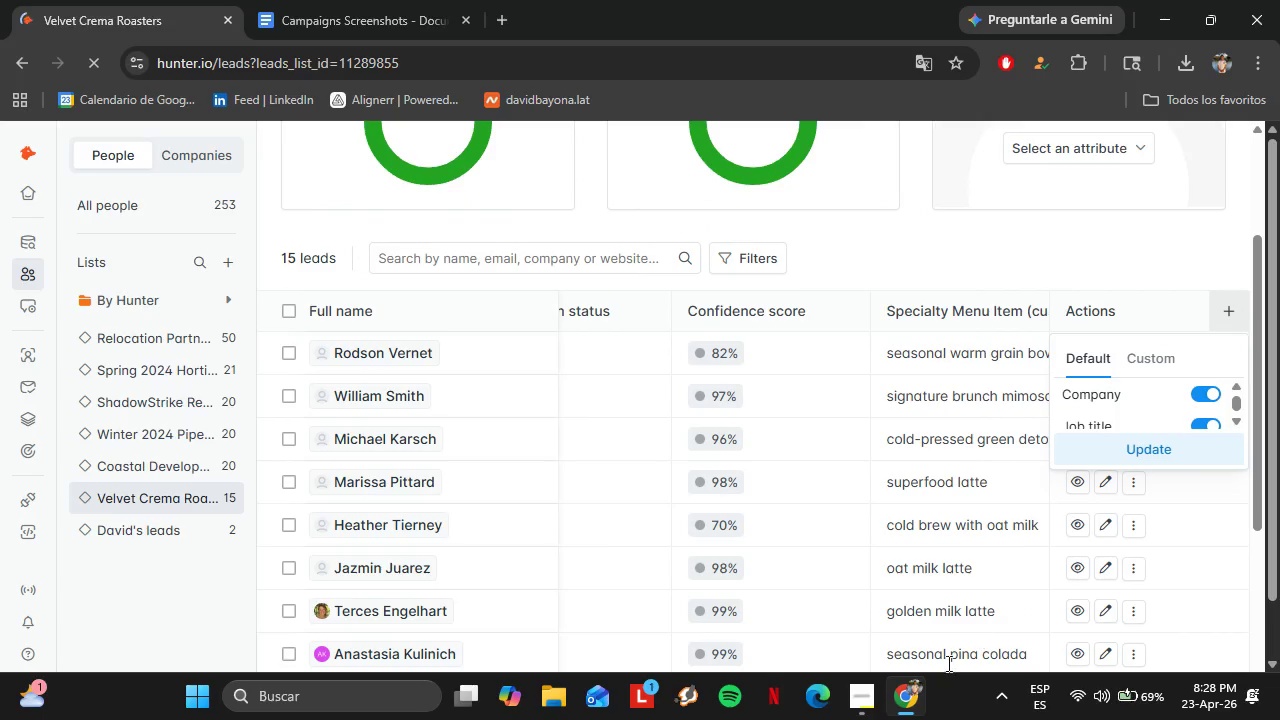 
left_click([849, 710])
 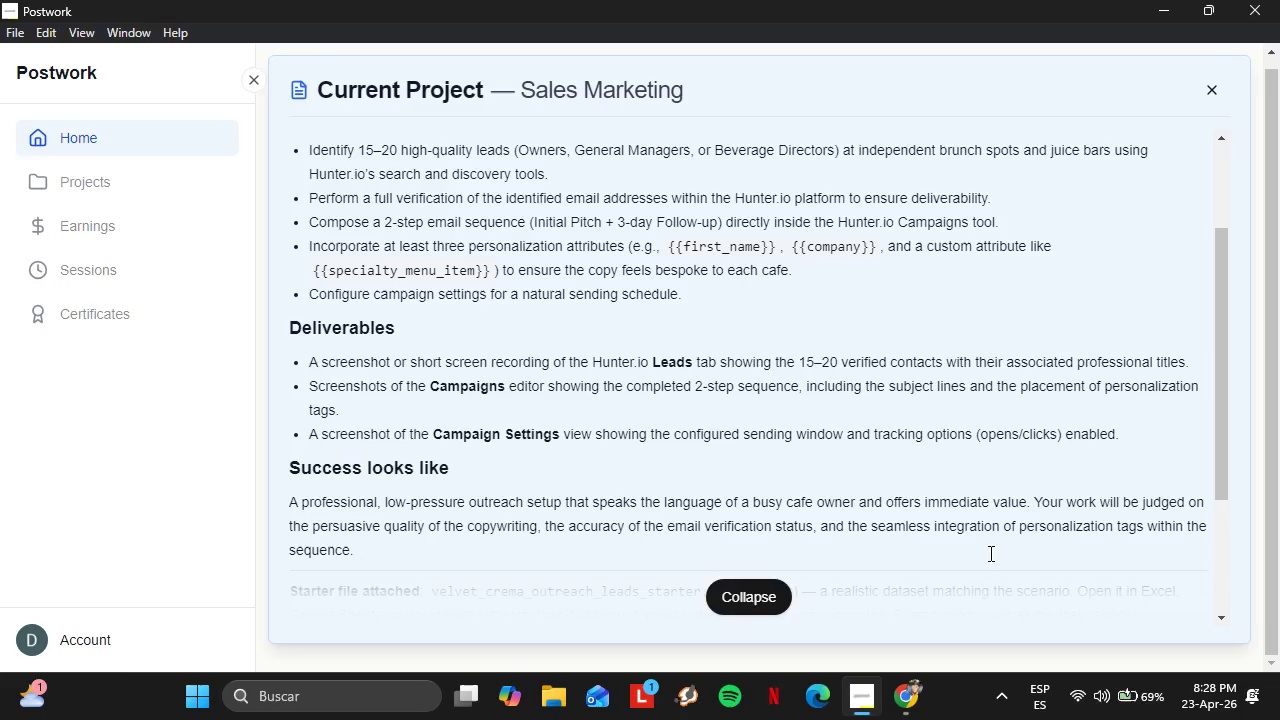 
left_click([906, 703])
 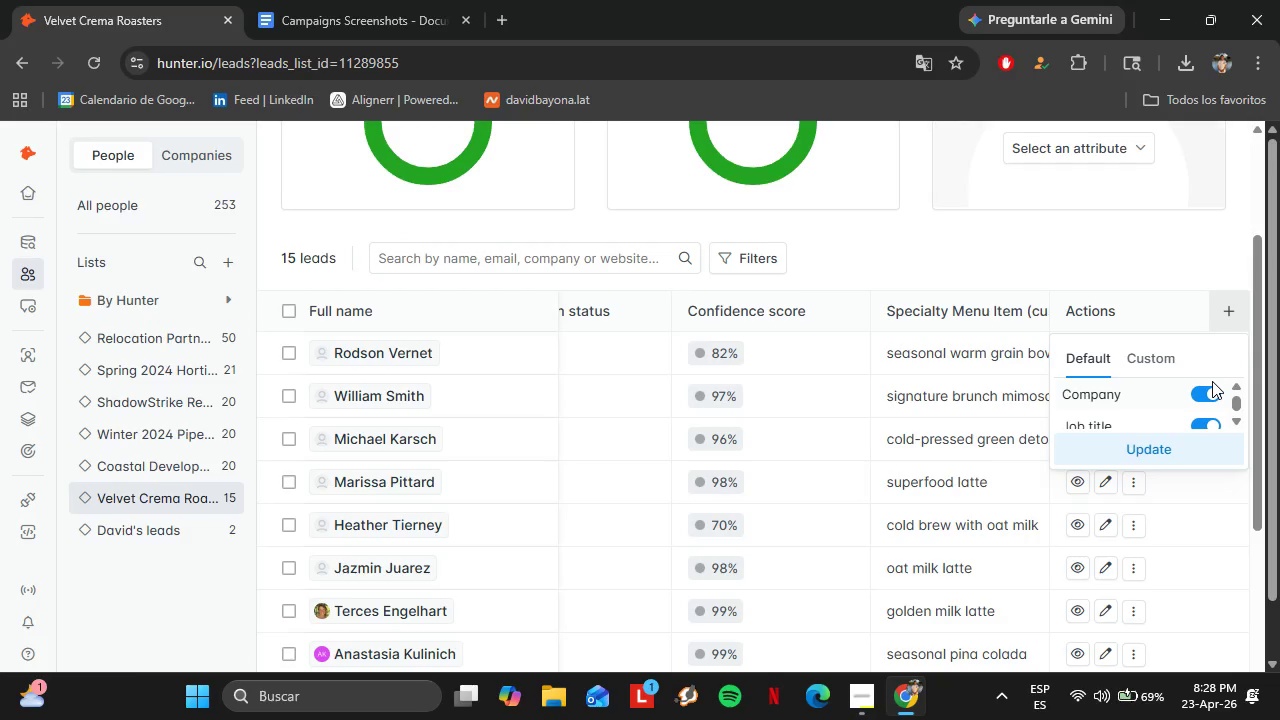 
left_click([1202, 395])
 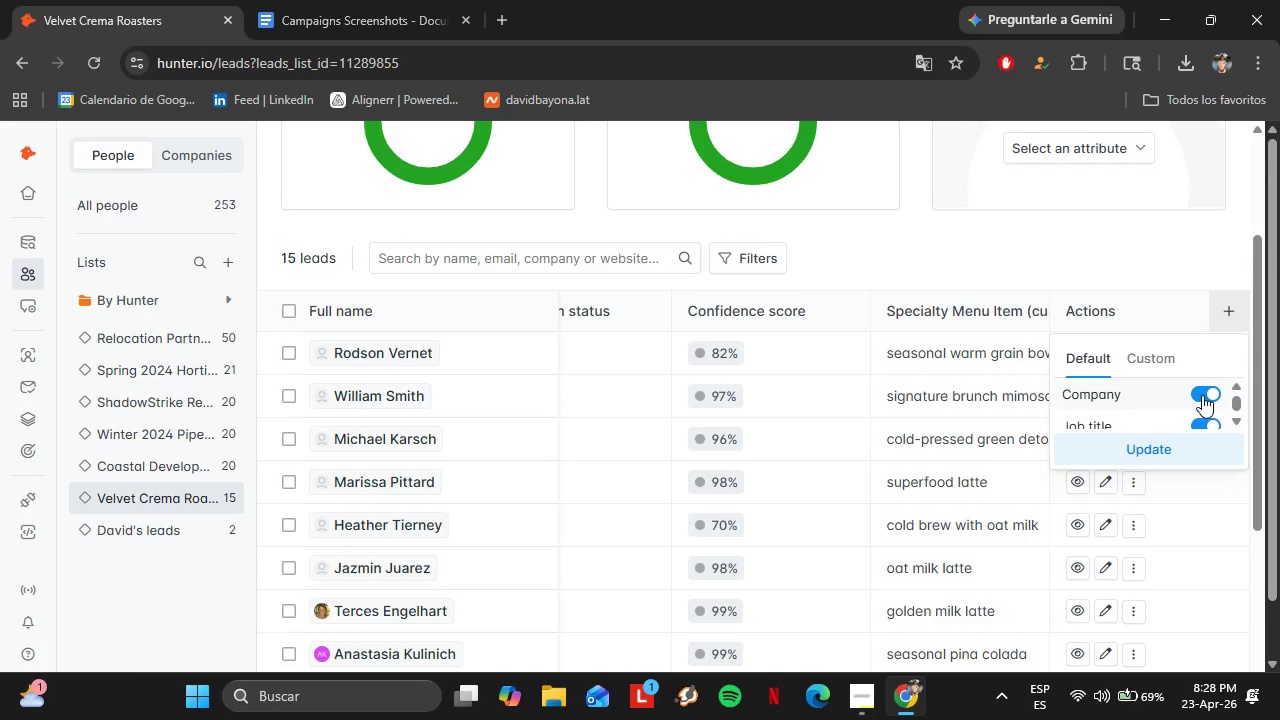 
left_click([1233, 418])
 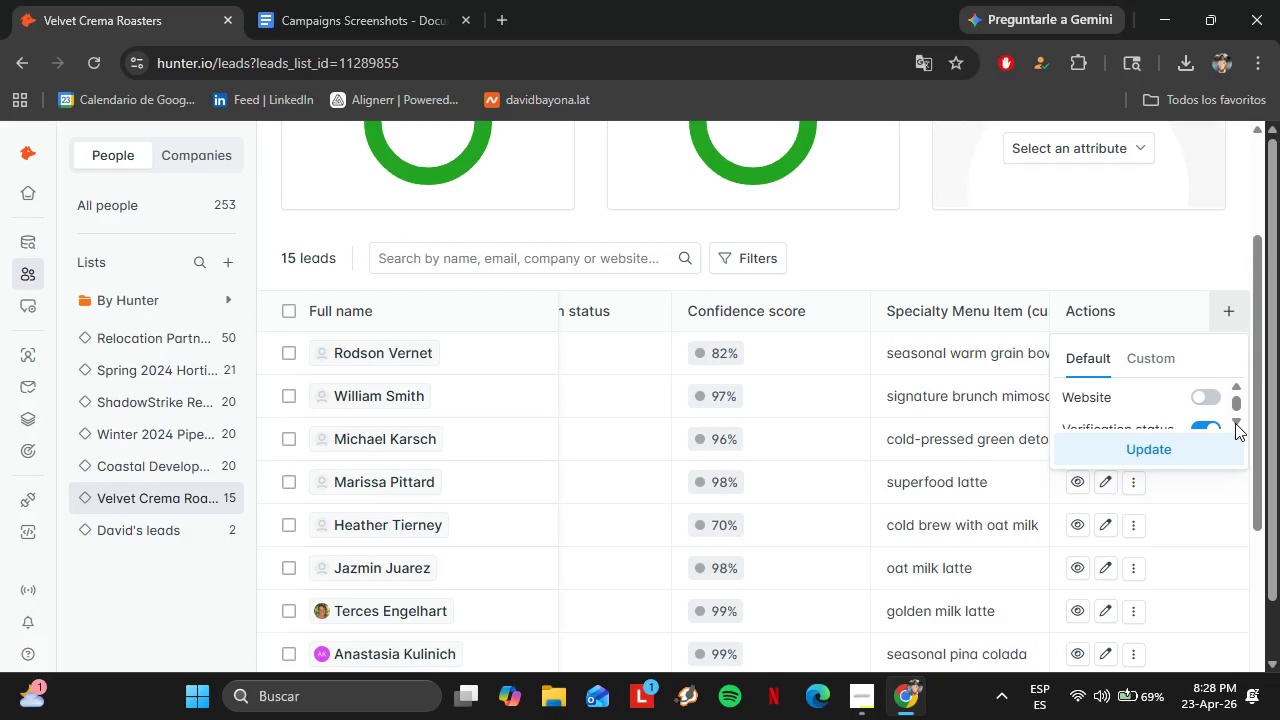 
double_click([1235, 423])
 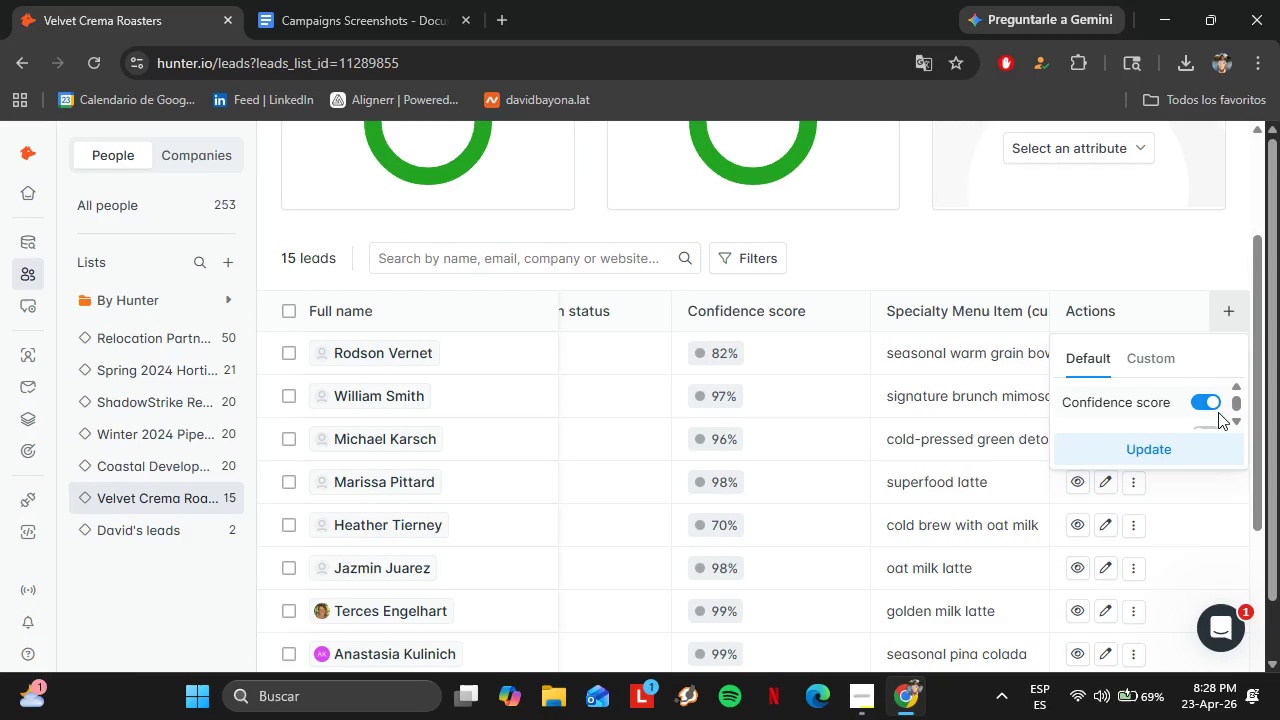 
double_click([1204, 401])
 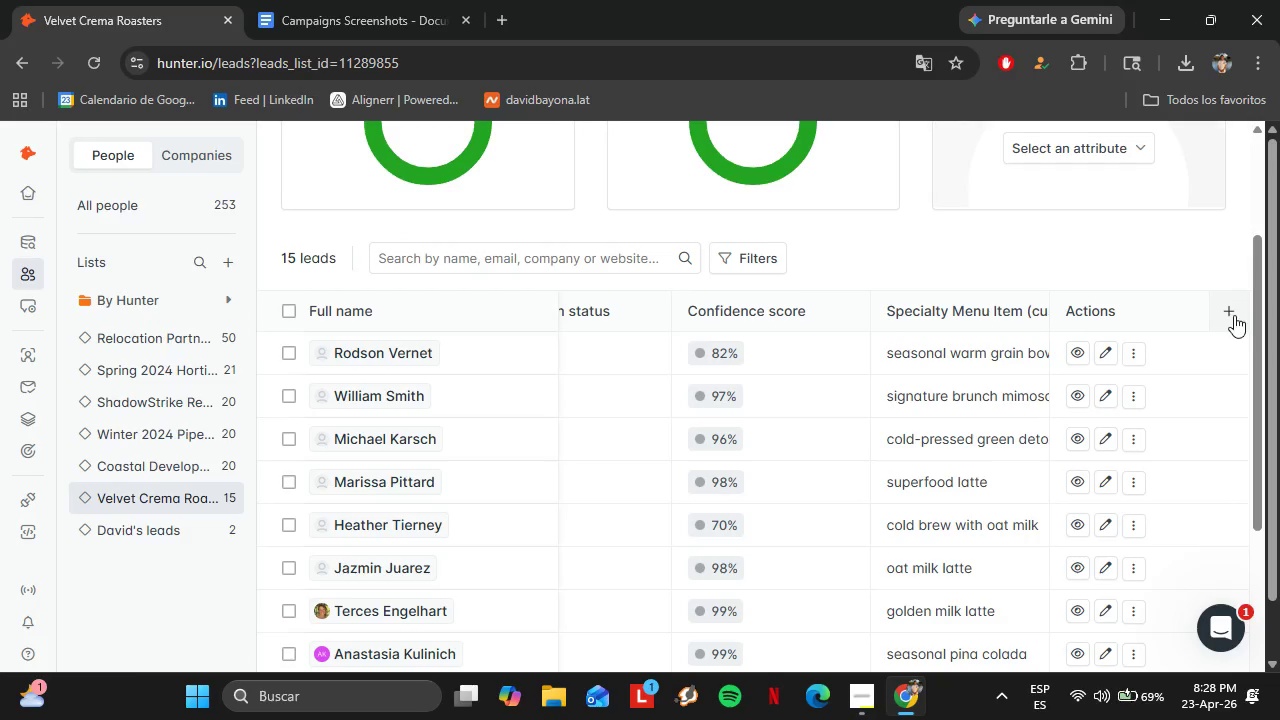 
left_click([1234, 315])
 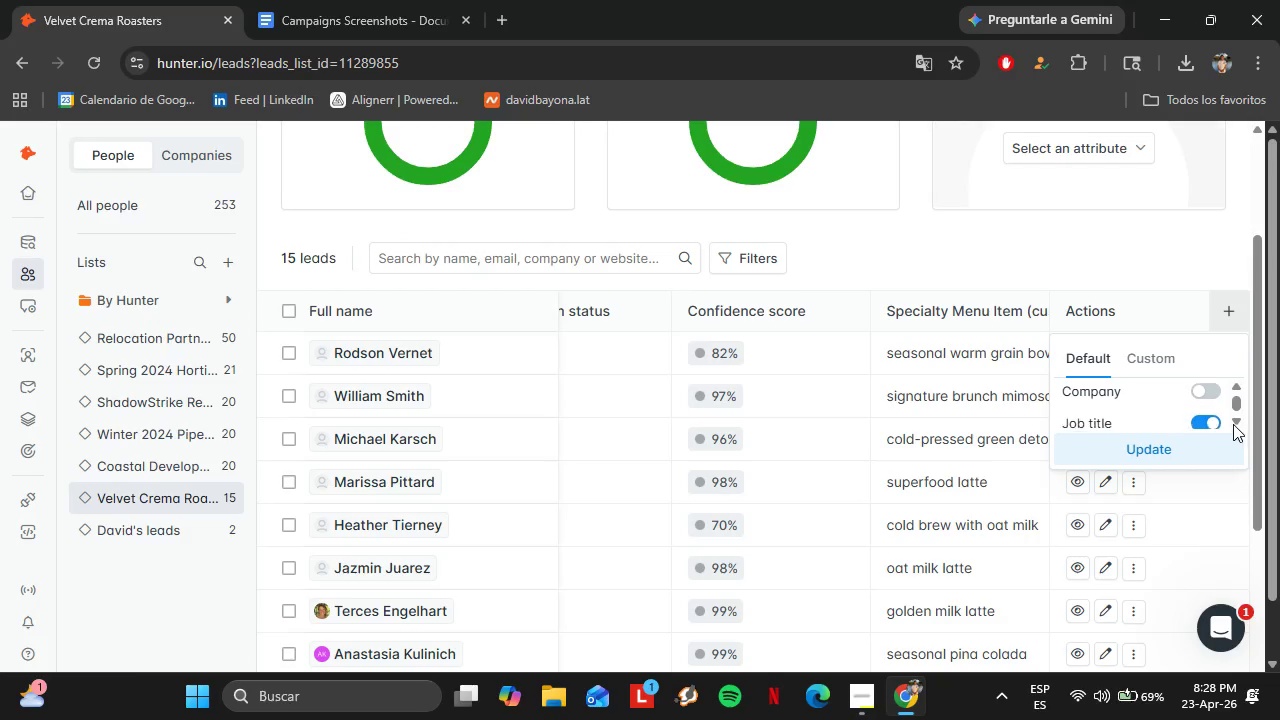 
left_click([1233, 419])
 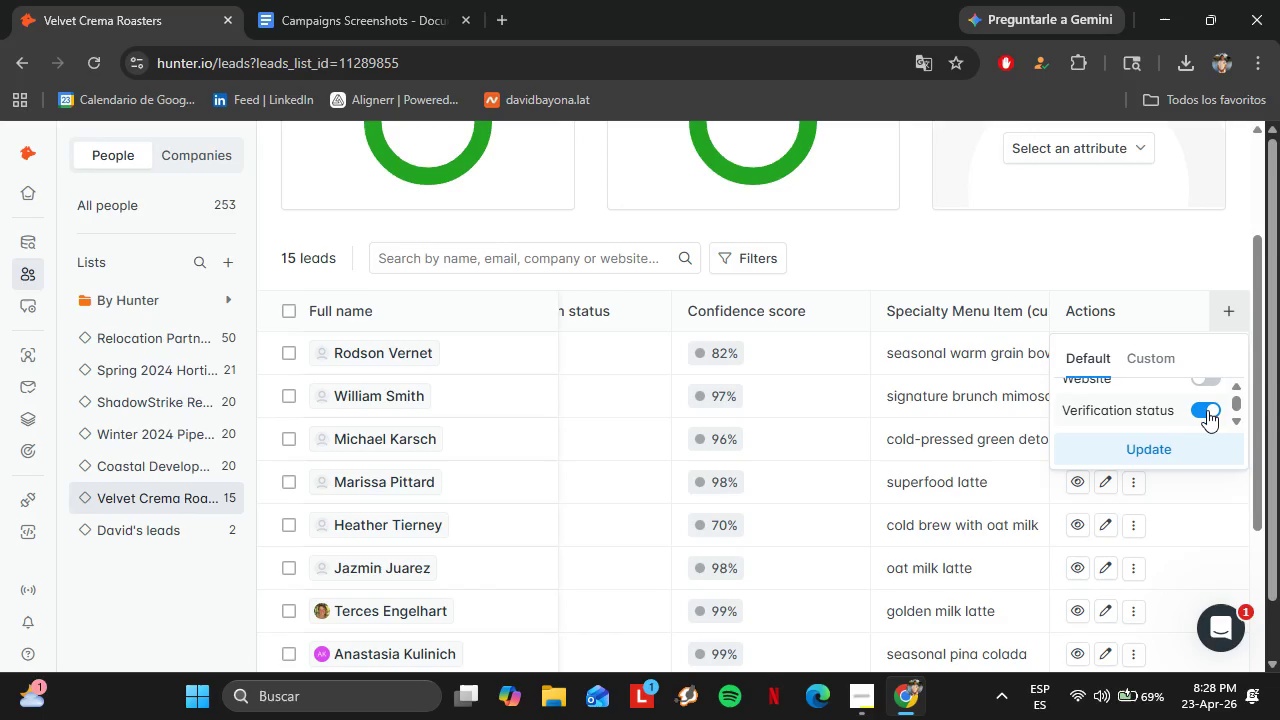 
left_click([1207, 409])
 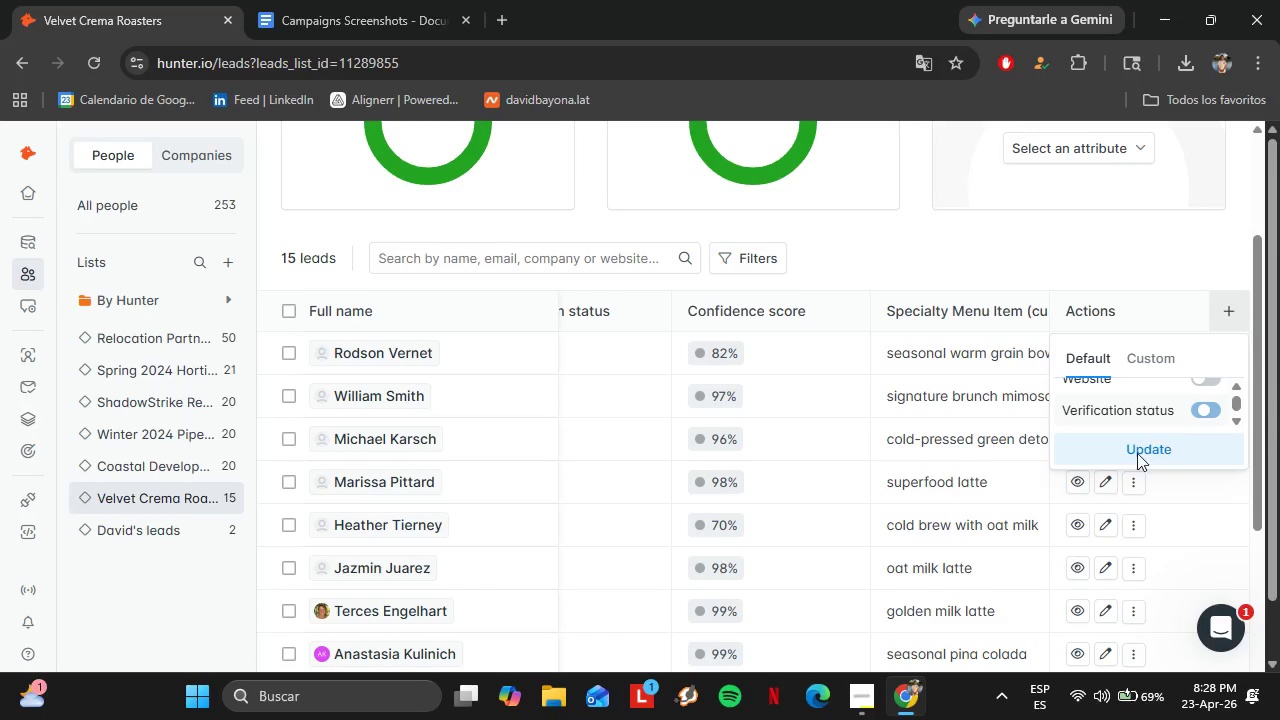 
left_click([1137, 453])
 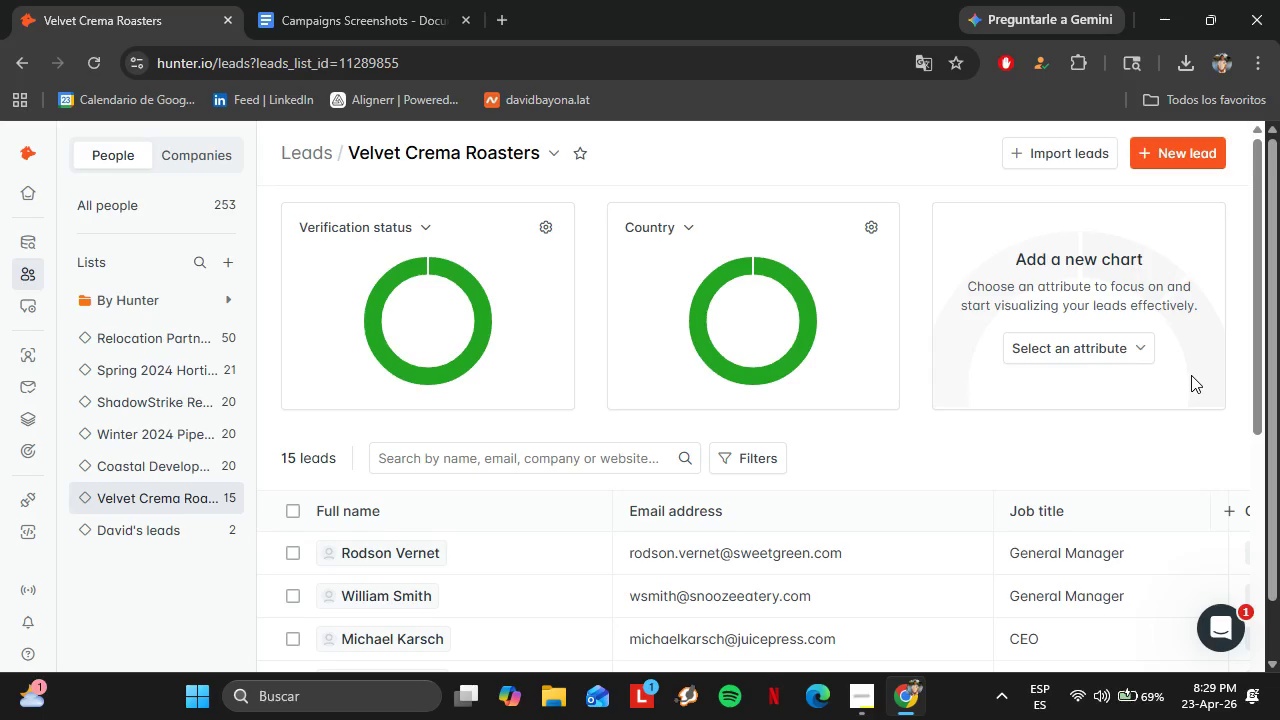 
wait(45.83)
 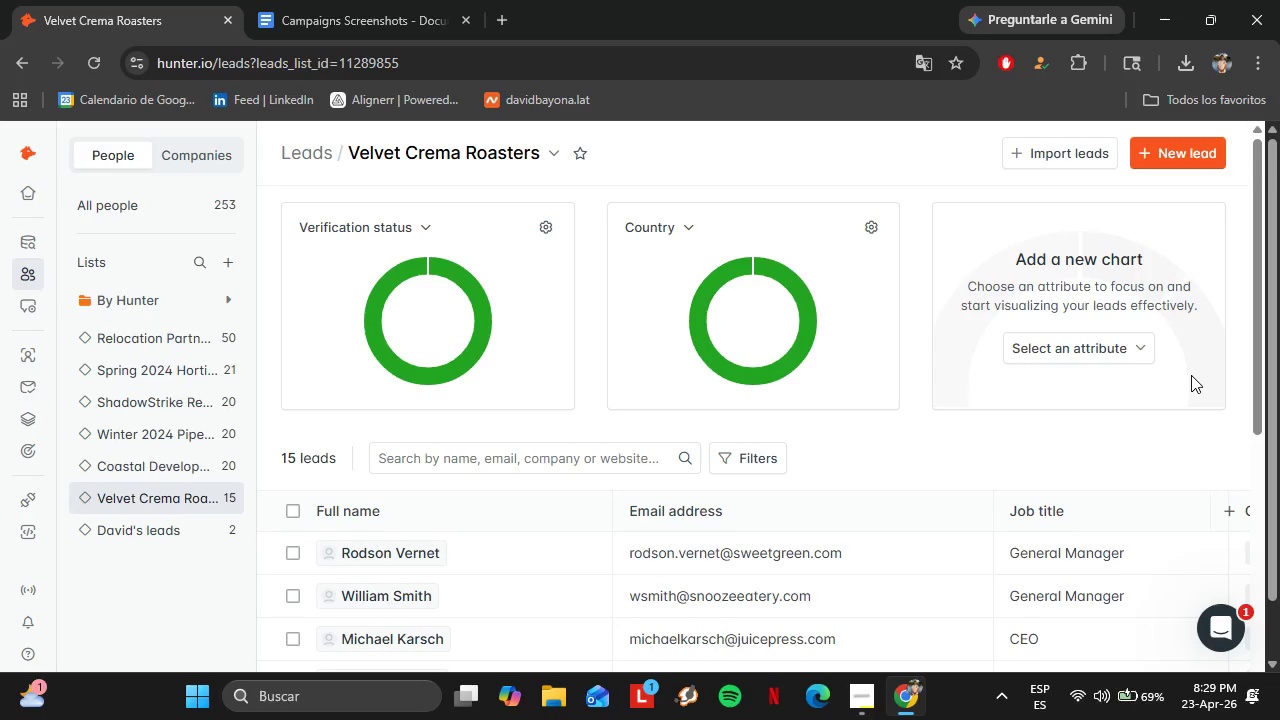 
scroll: coordinate [516, 584], scroll_direction: down, amount: 7.0
 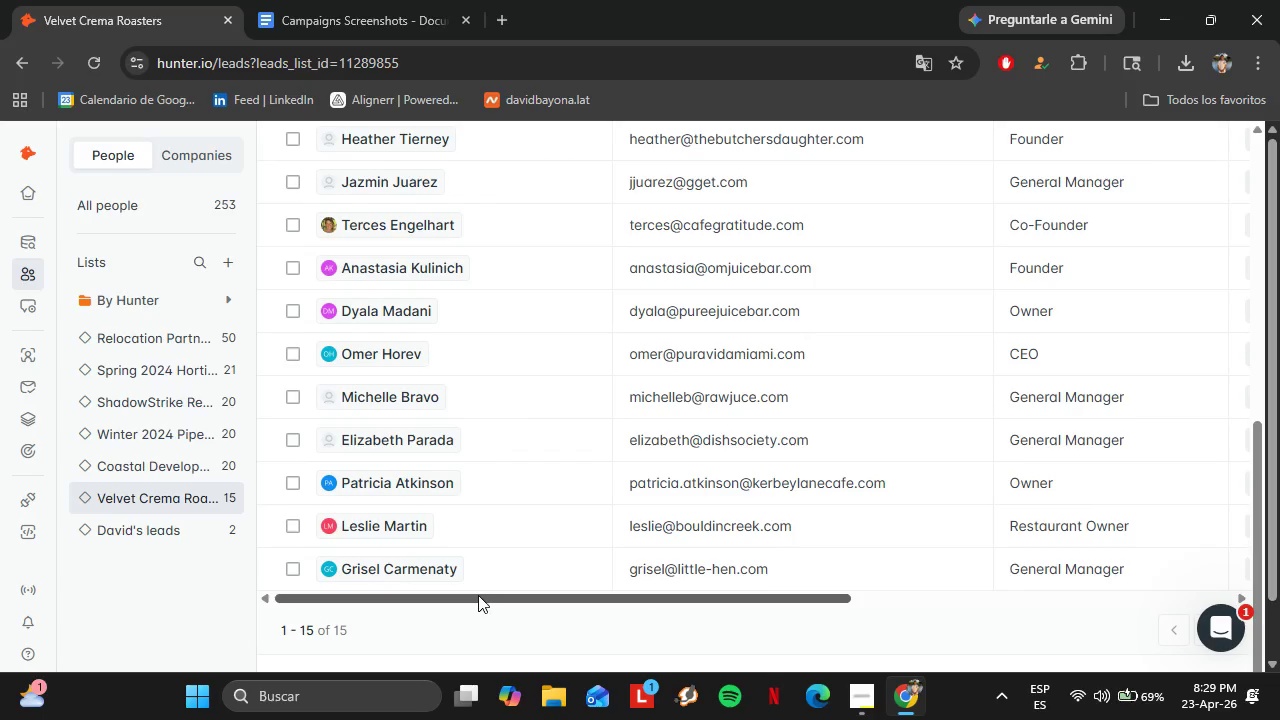 
left_click_drag(start_coordinate=[478, 595], to_coordinate=[717, 642])
 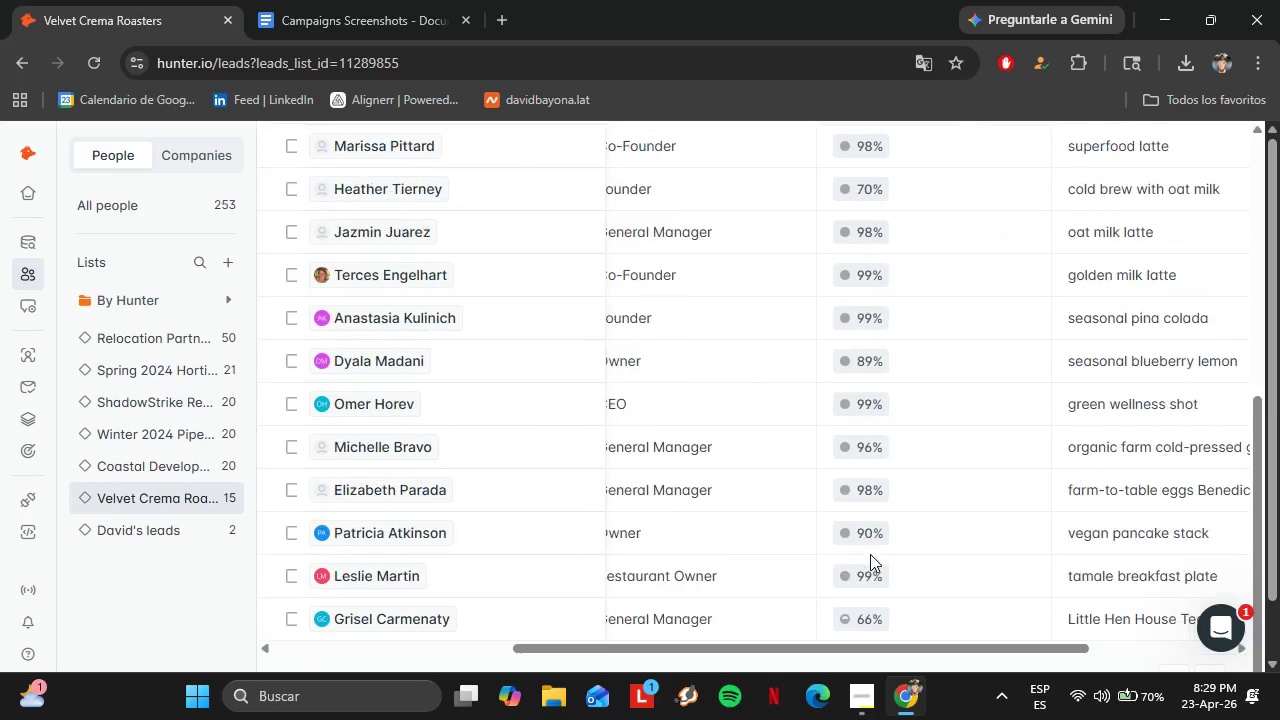 
scroll: coordinate [927, 510], scroll_direction: up, amount: 5.0
 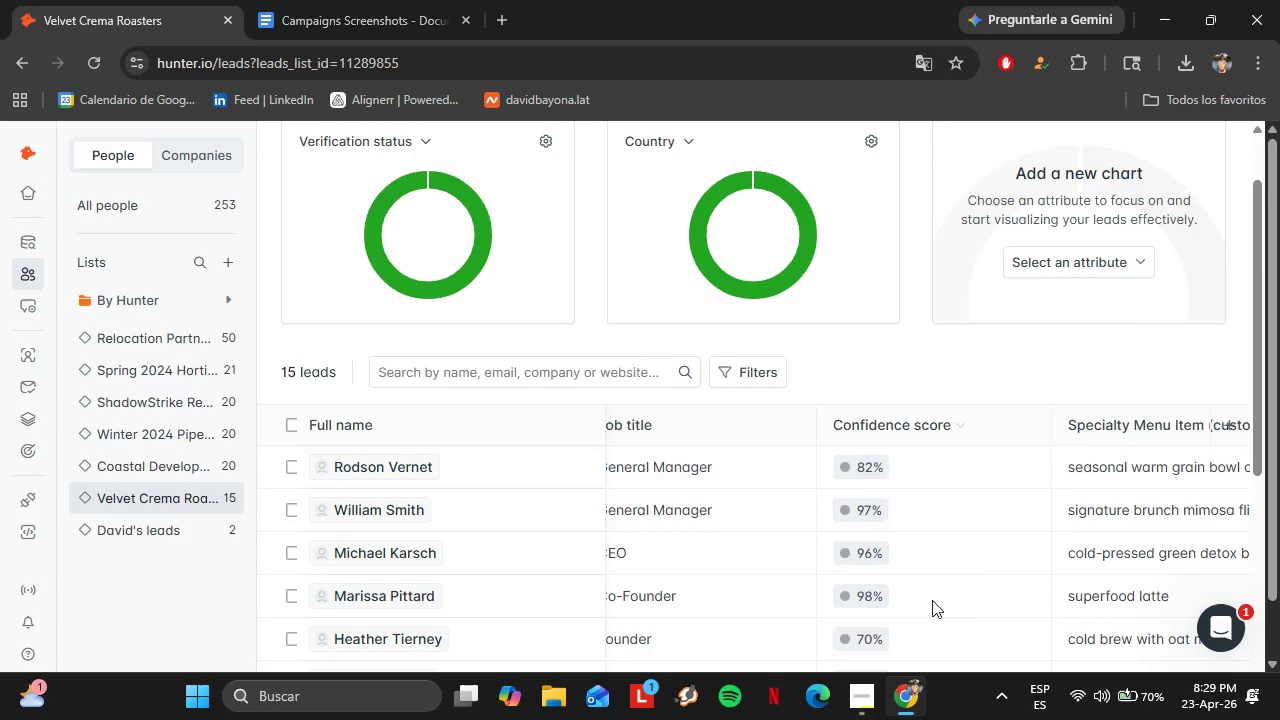 
scroll: coordinate [745, 602], scroll_direction: down, amount: 5.0
 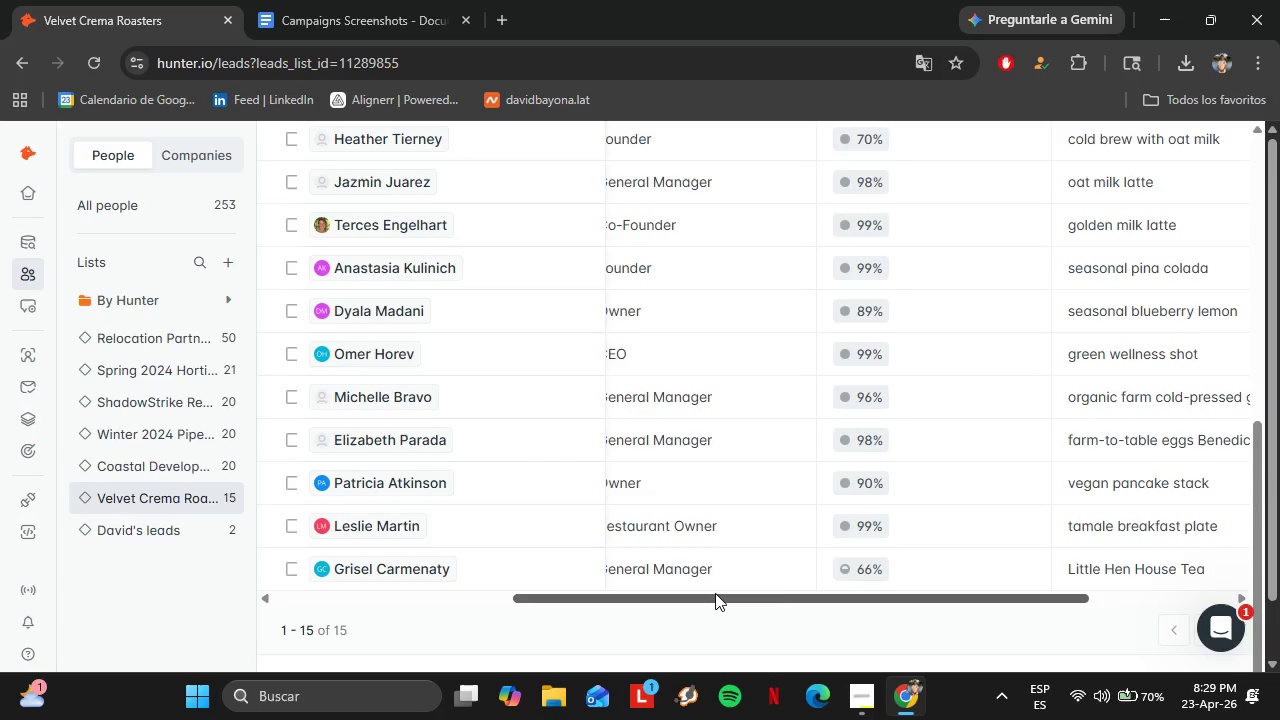 
left_click_drag(start_coordinate=[716, 593], to_coordinate=[968, 613])
 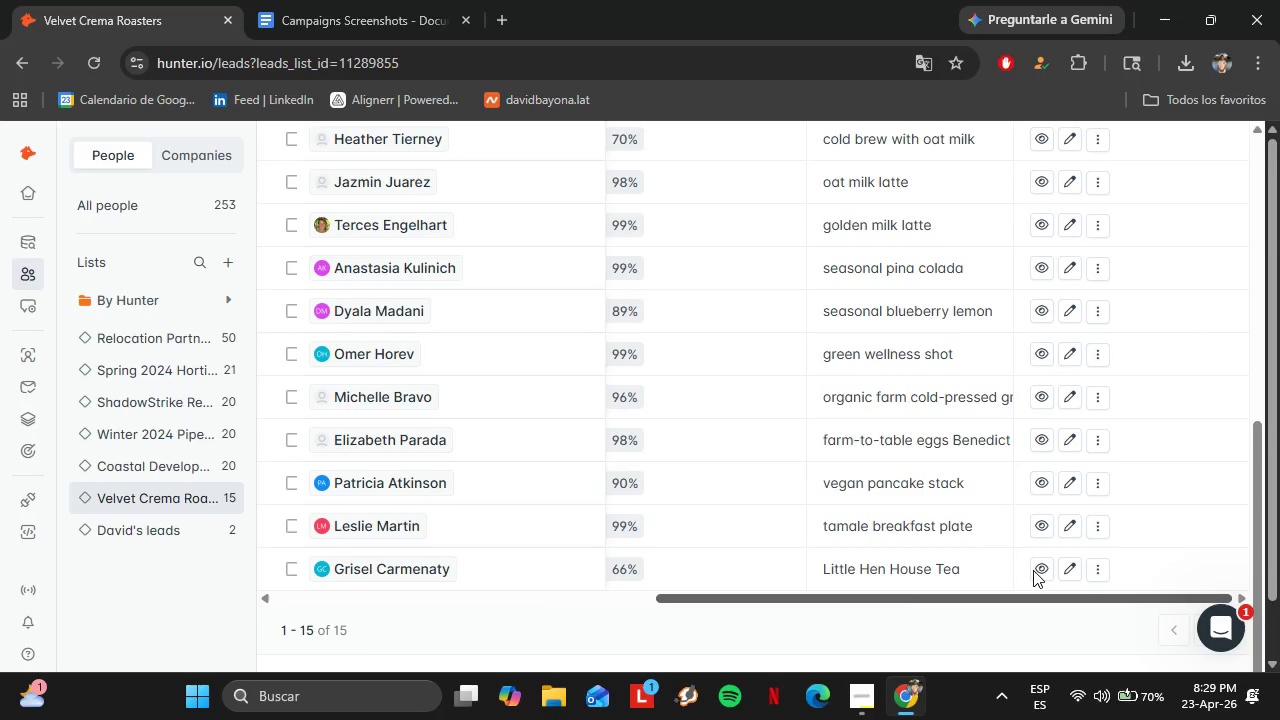 
scroll: coordinate [1155, 379], scroll_direction: up, amount: 4.0
 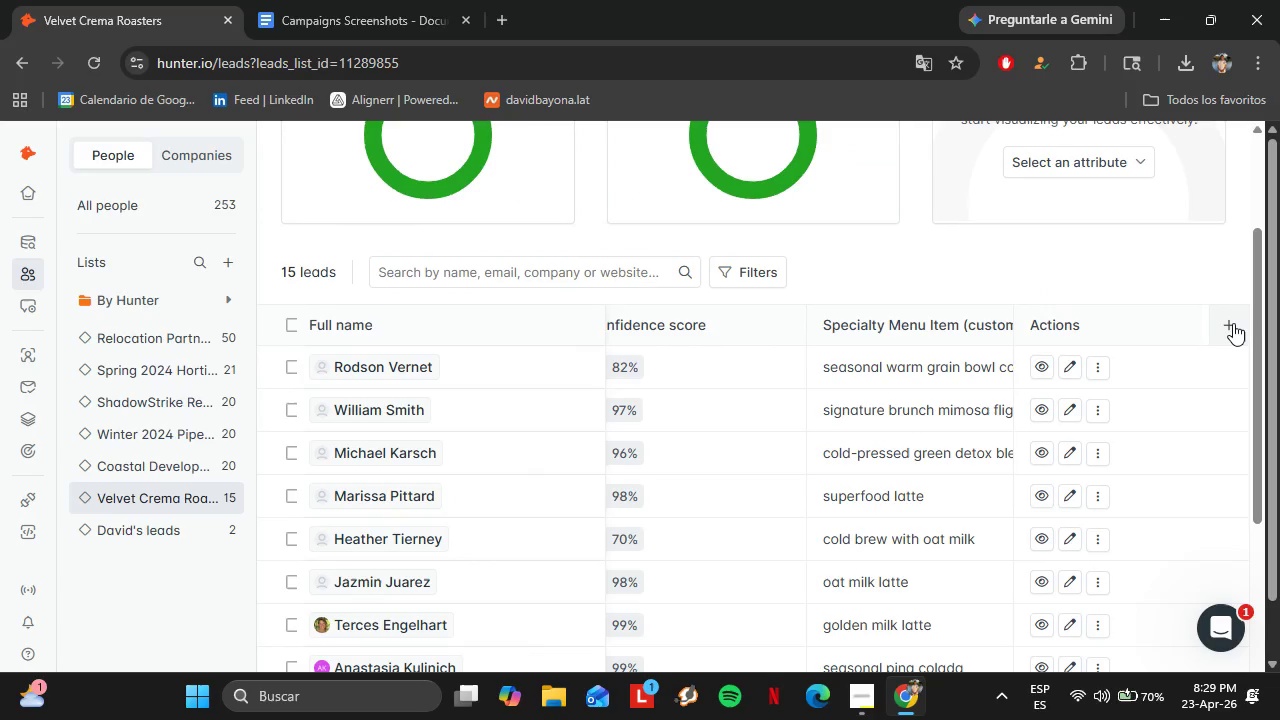 
left_click([1233, 321])
 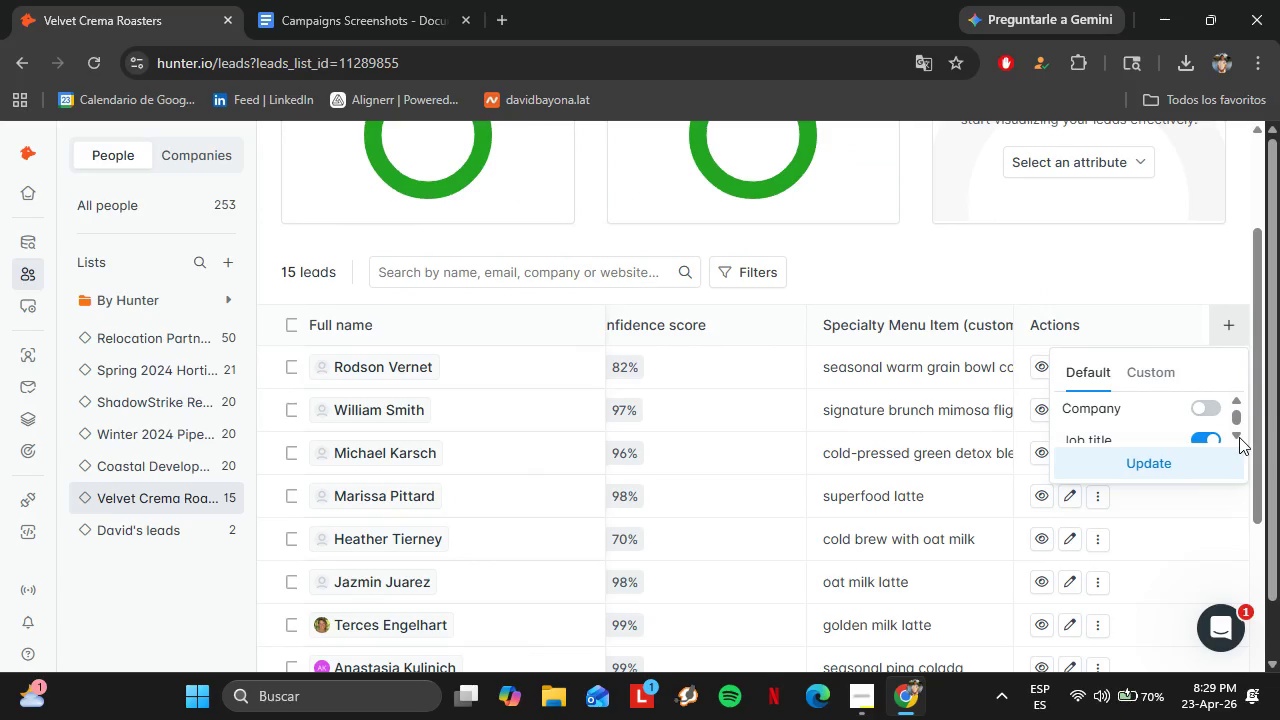 
double_click([1239, 436])
 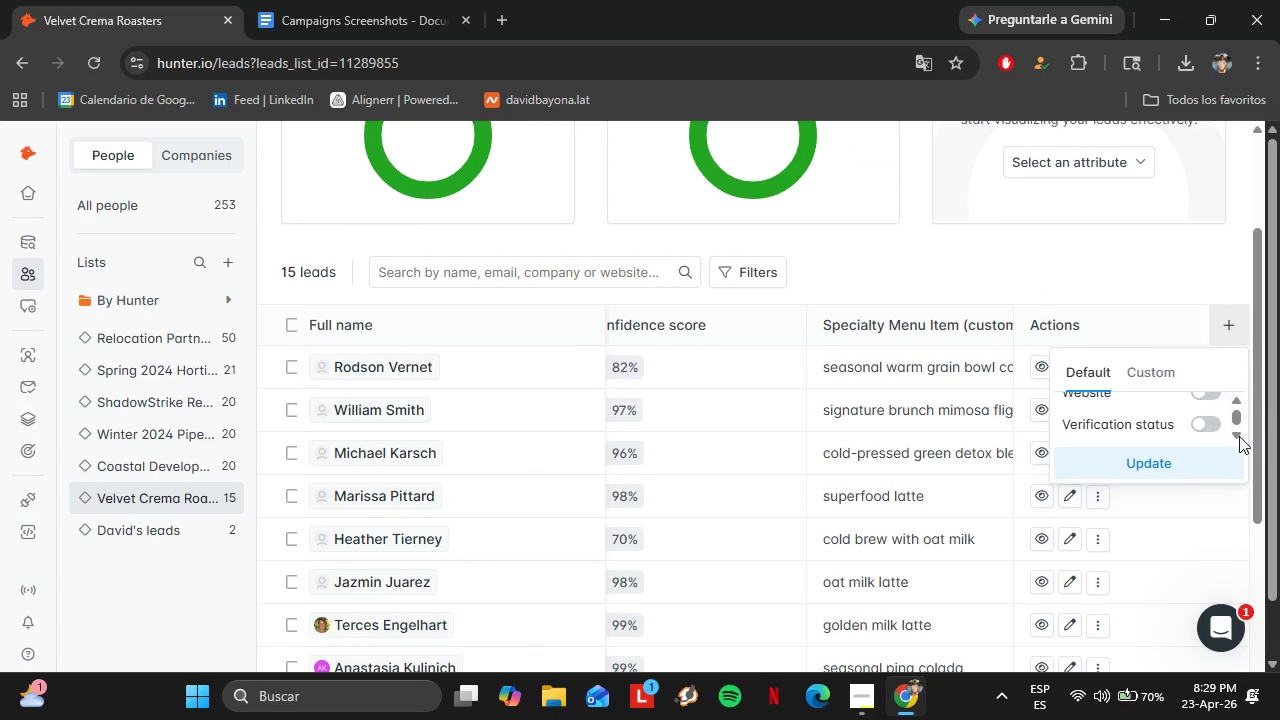 
left_click([1239, 436])
 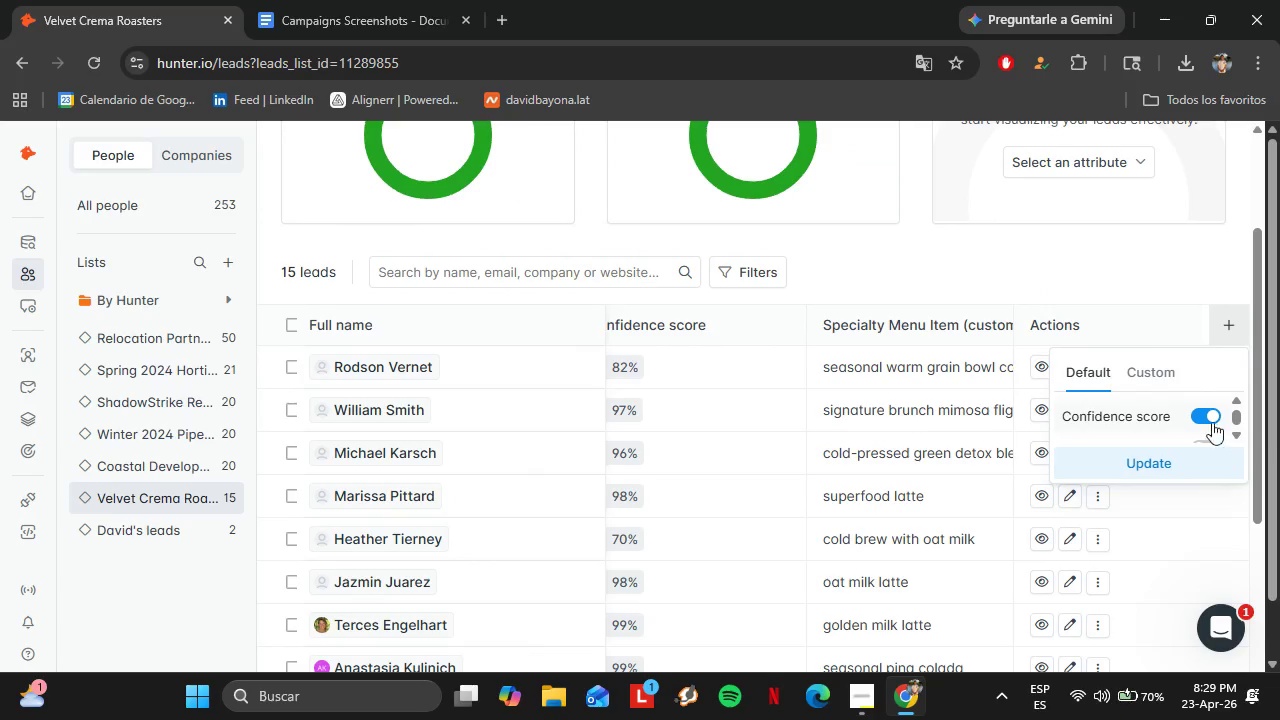 
left_click([1209, 419])
 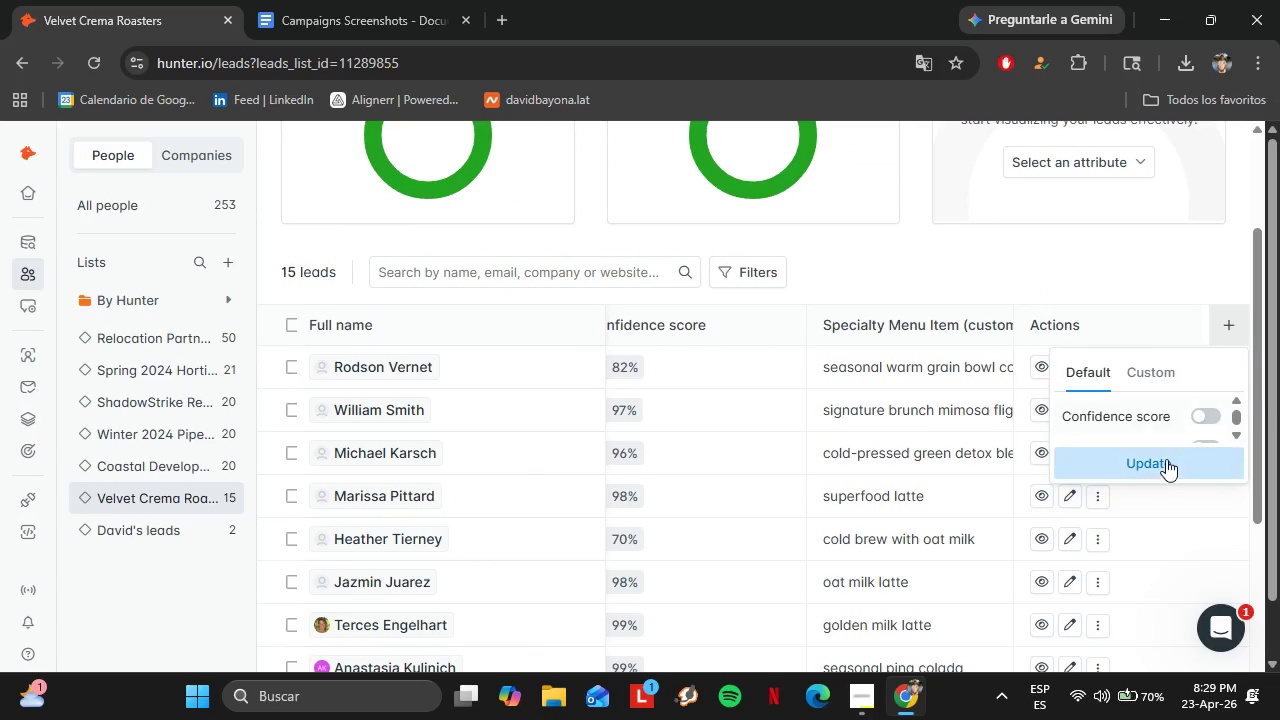 
left_click([1166, 459])
 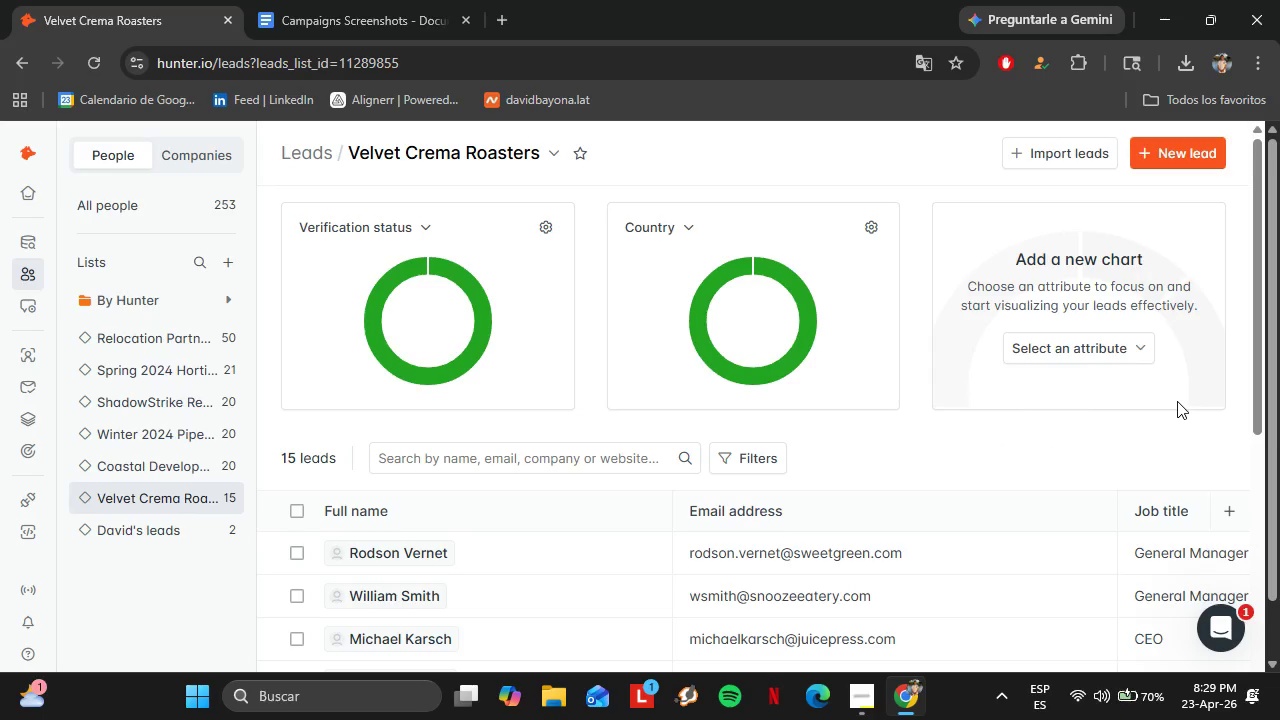 
wait(30.45)
 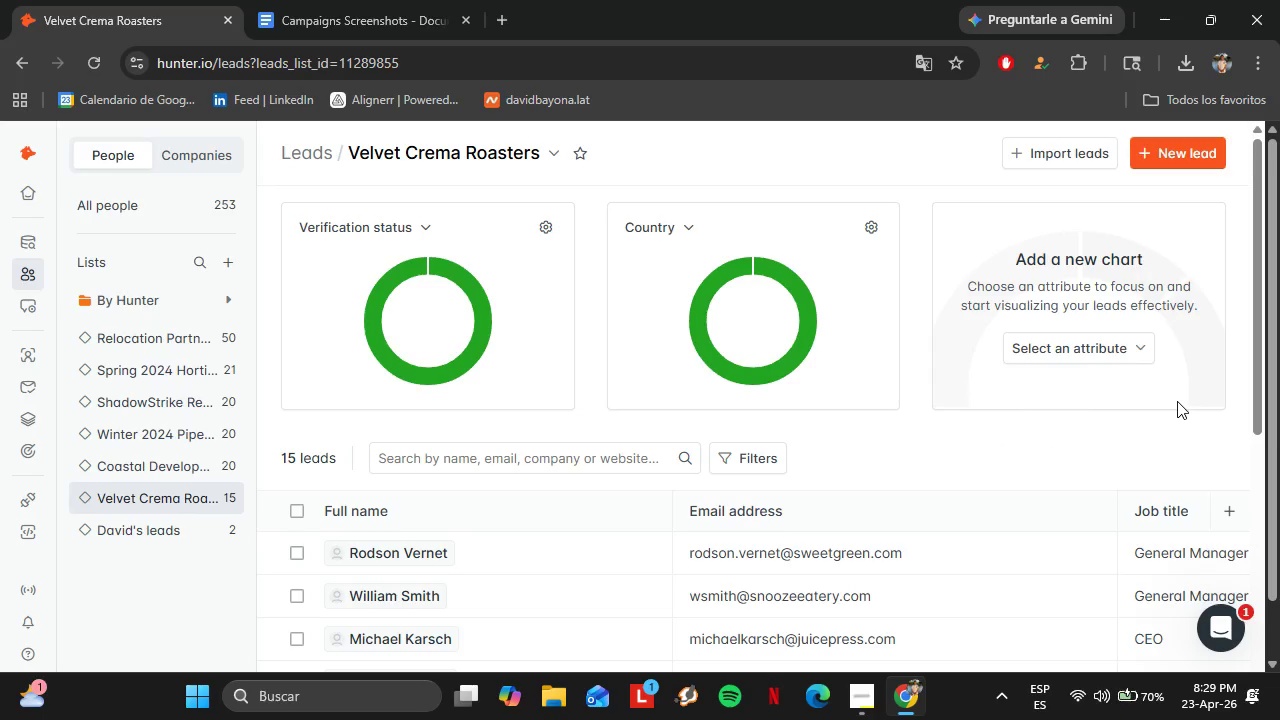 
key(PrintScreen)
 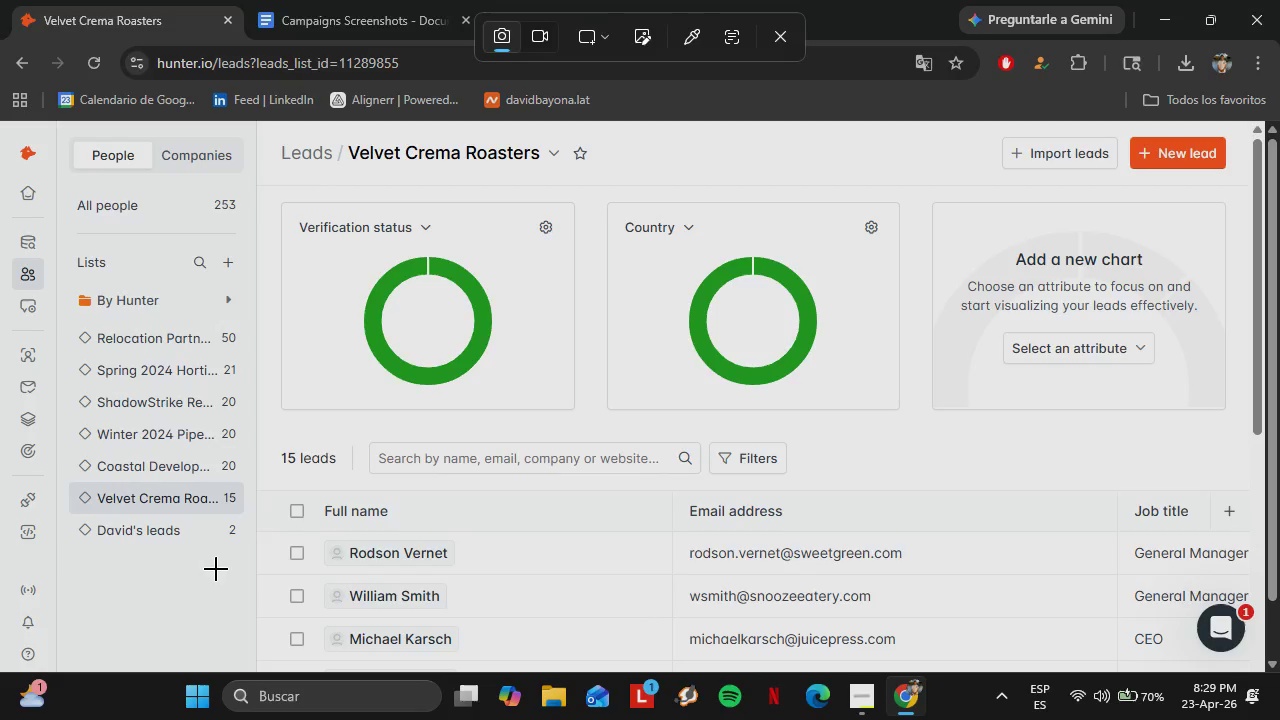 
wait(6.17)
 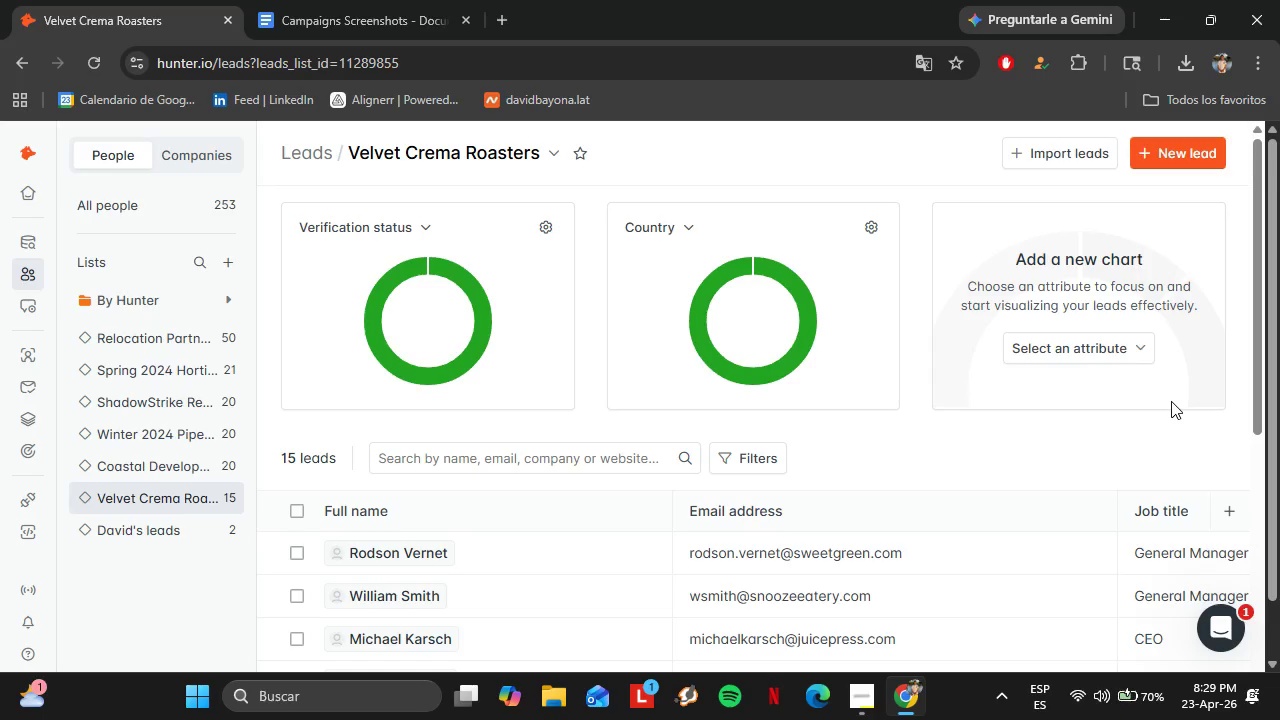 
left_click_drag(start_coordinate=[0, 124], to_coordinate=[532, 196])
 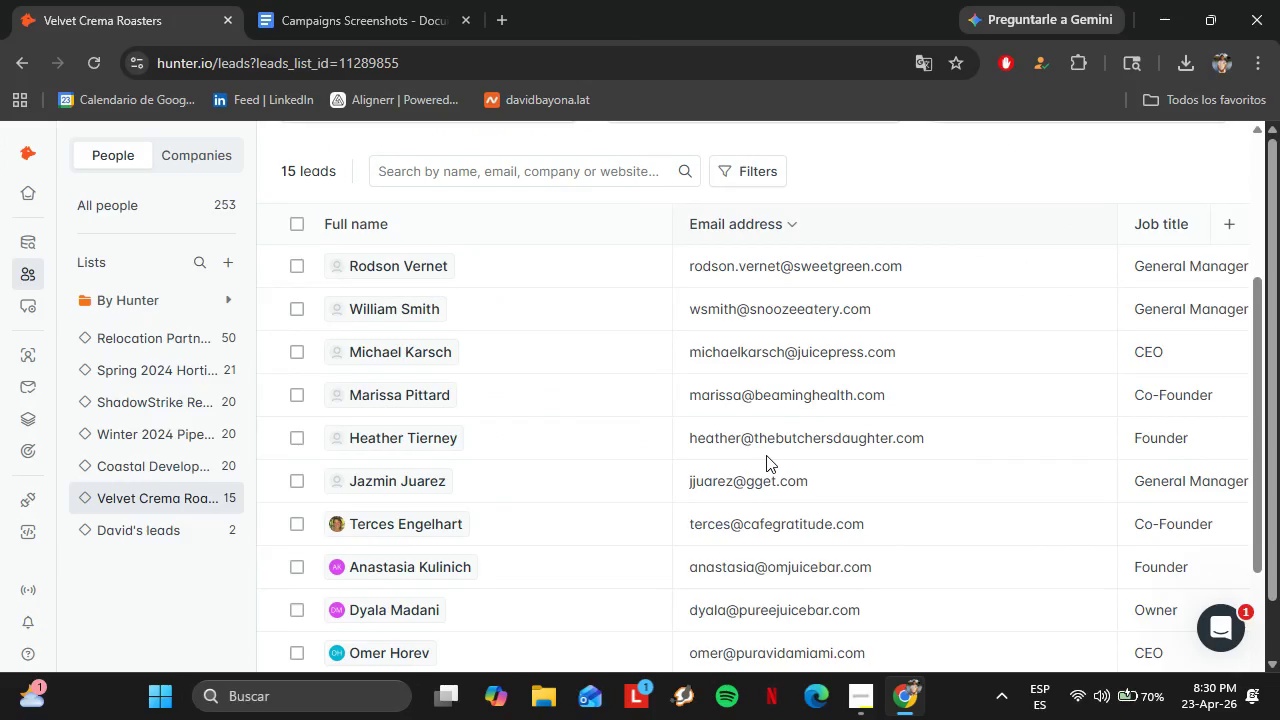 
key(Escape)
 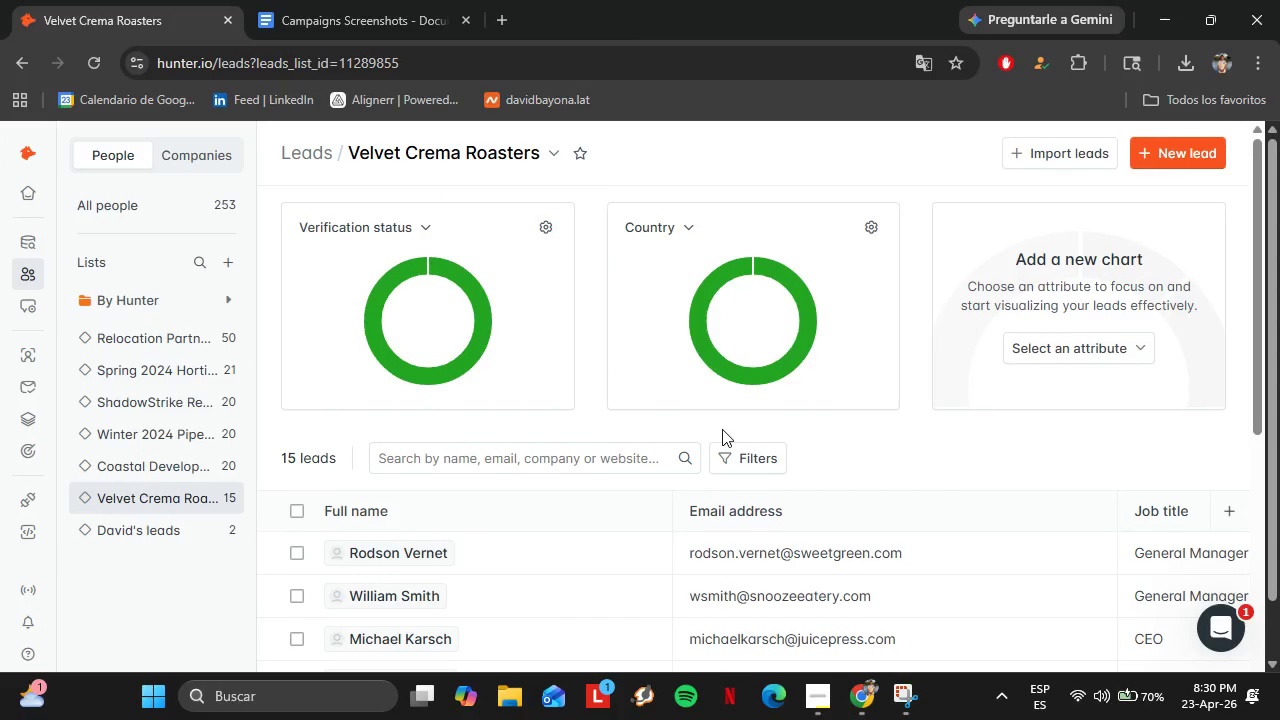 
scroll: coordinate [737, 496], scroll_direction: down, amount: 13.0
 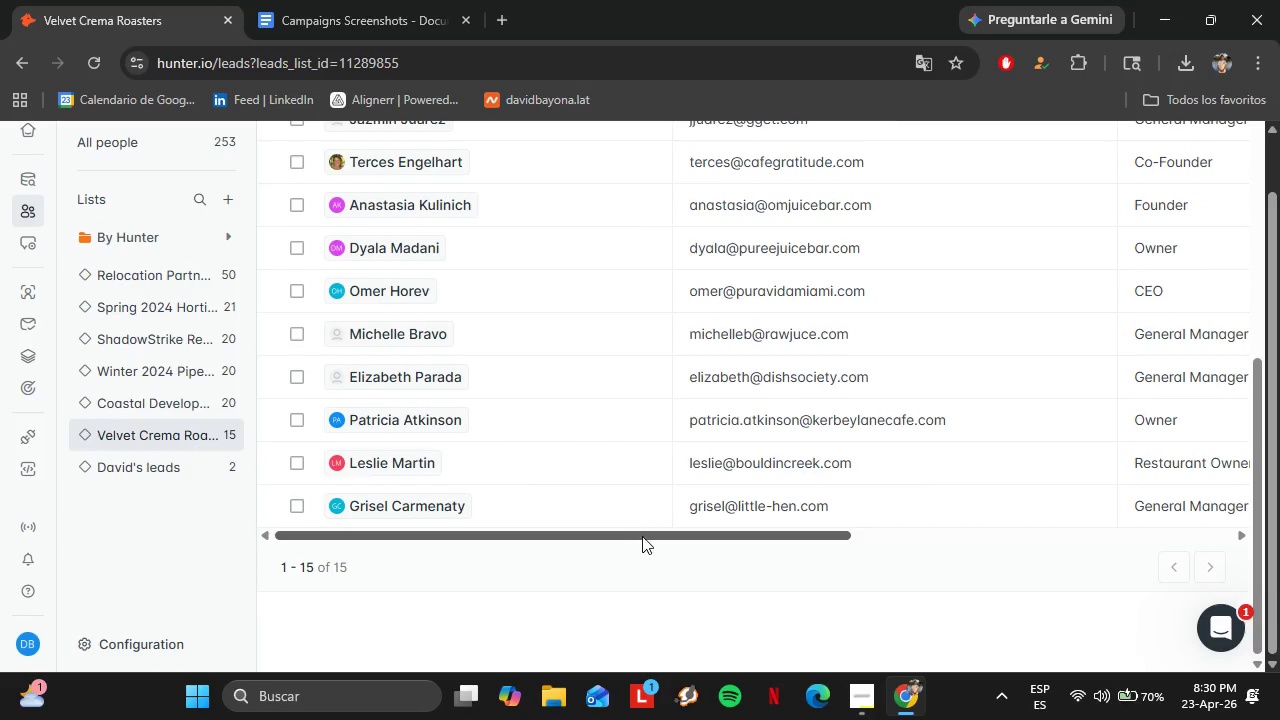 
left_click_drag(start_coordinate=[641, 535], to_coordinate=[921, 576])
 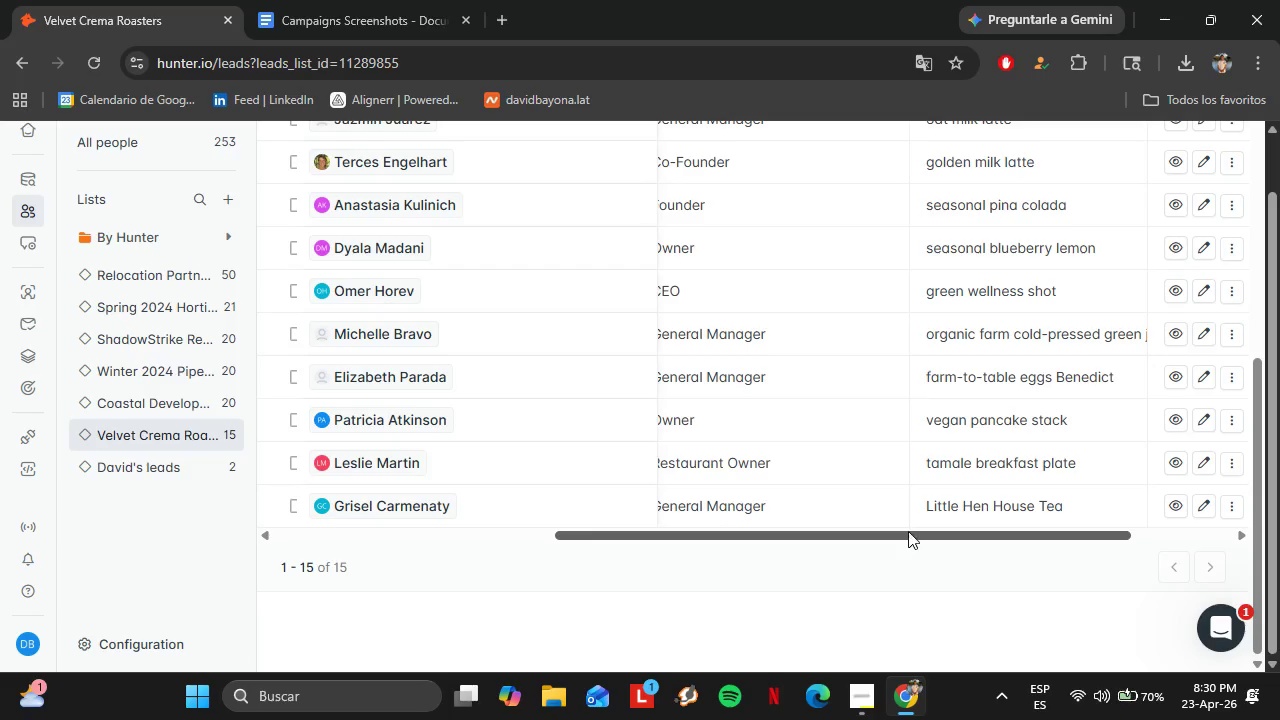 
left_click_drag(start_coordinate=[908, 530], to_coordinate=[872, 537])
 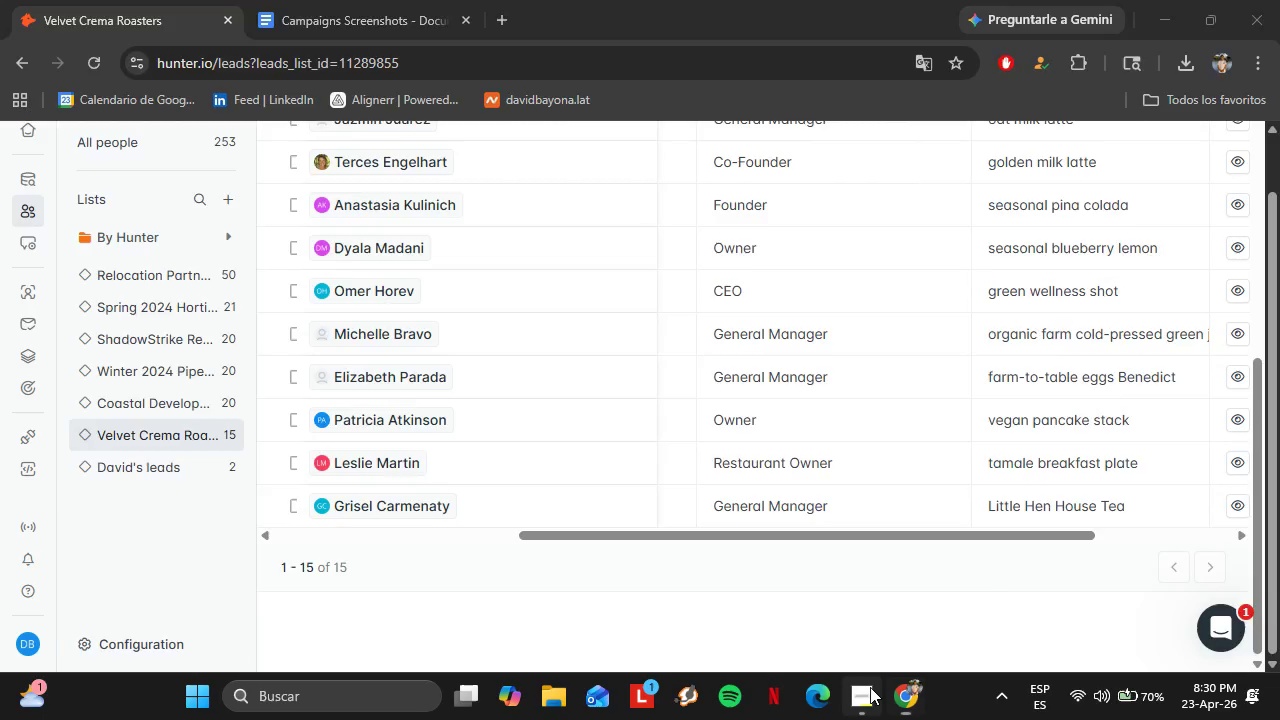 
left_click([870, 687])